 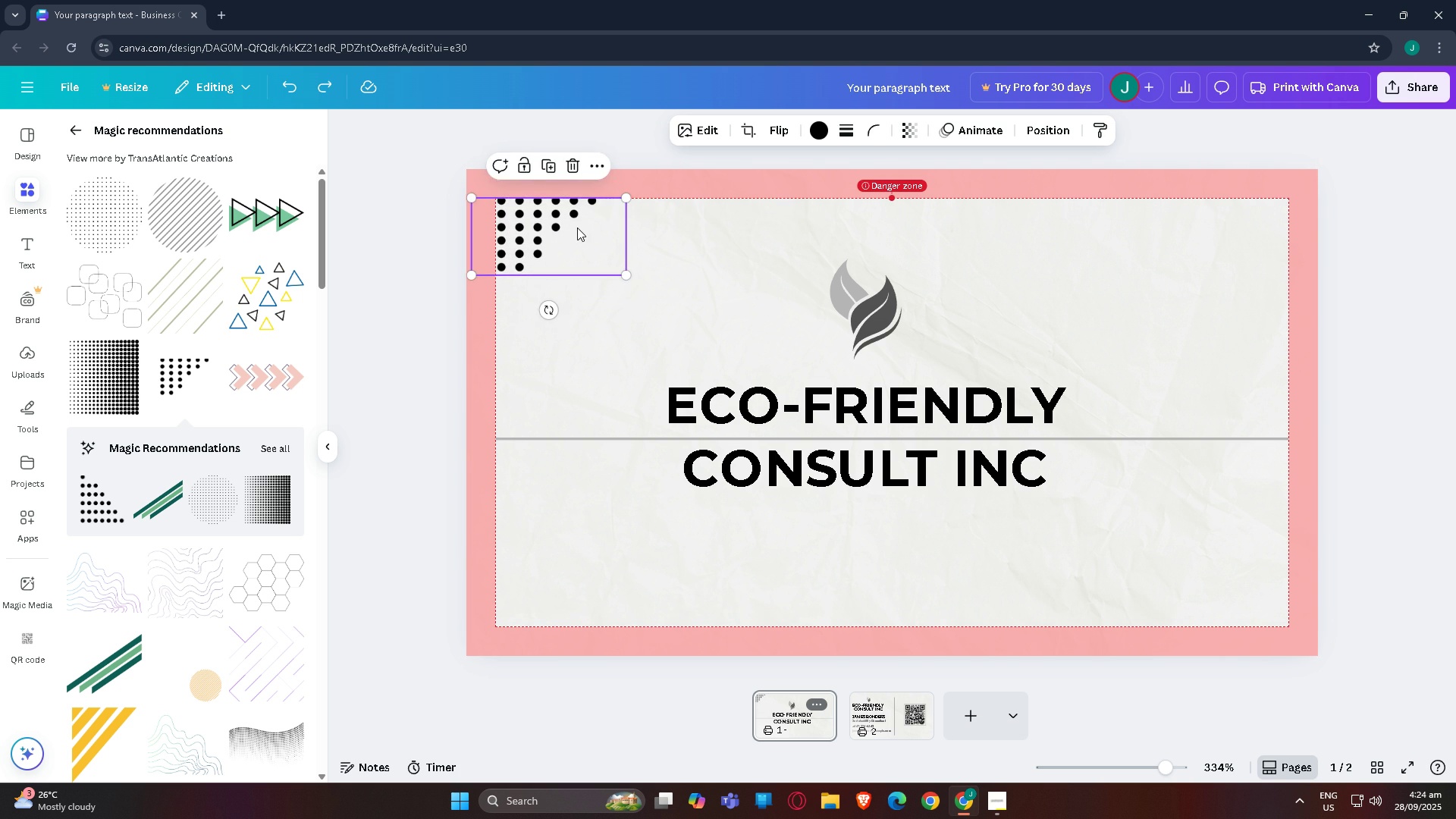 
key(Control+Z)
 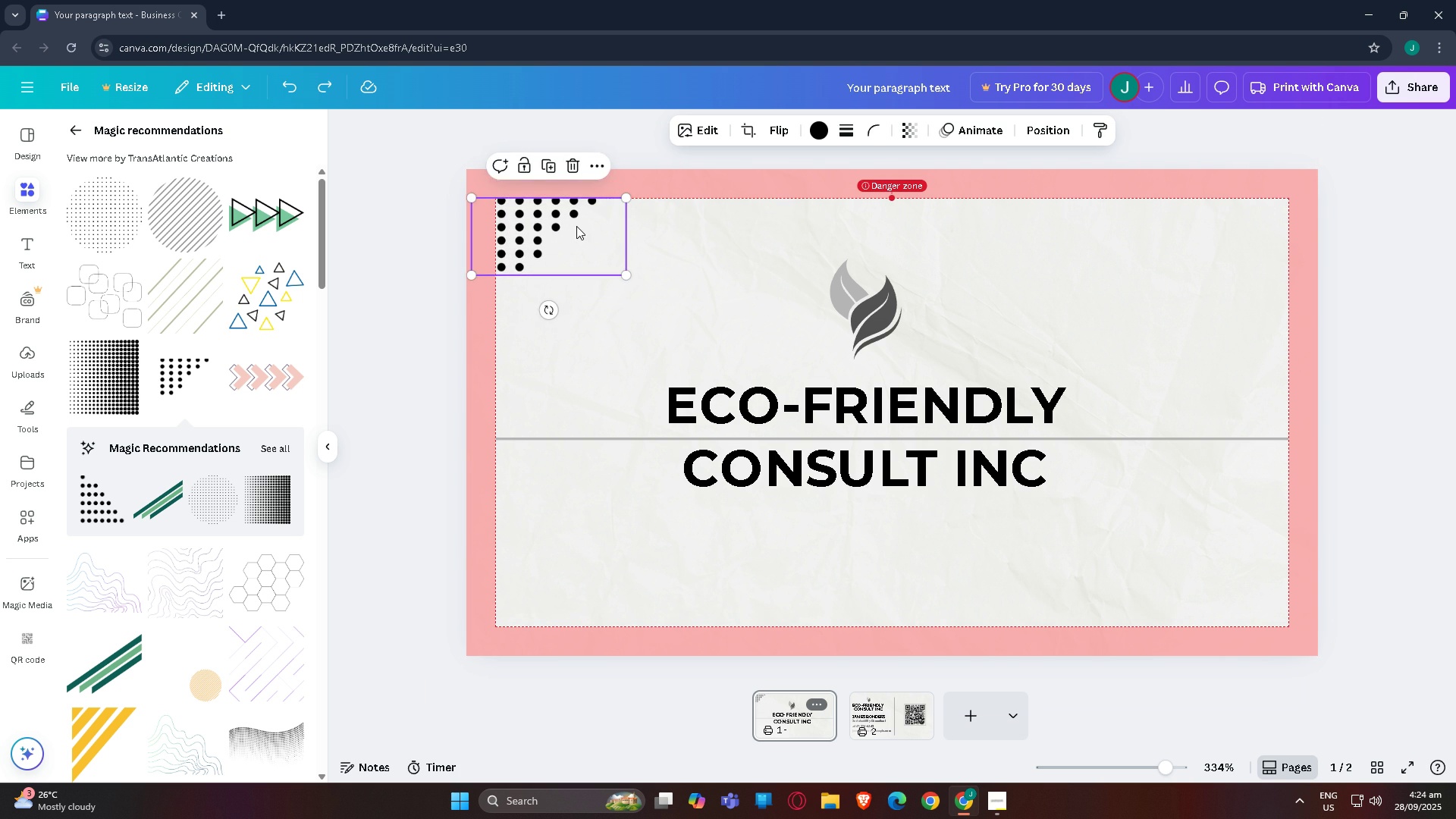 
key(Control+Z)
 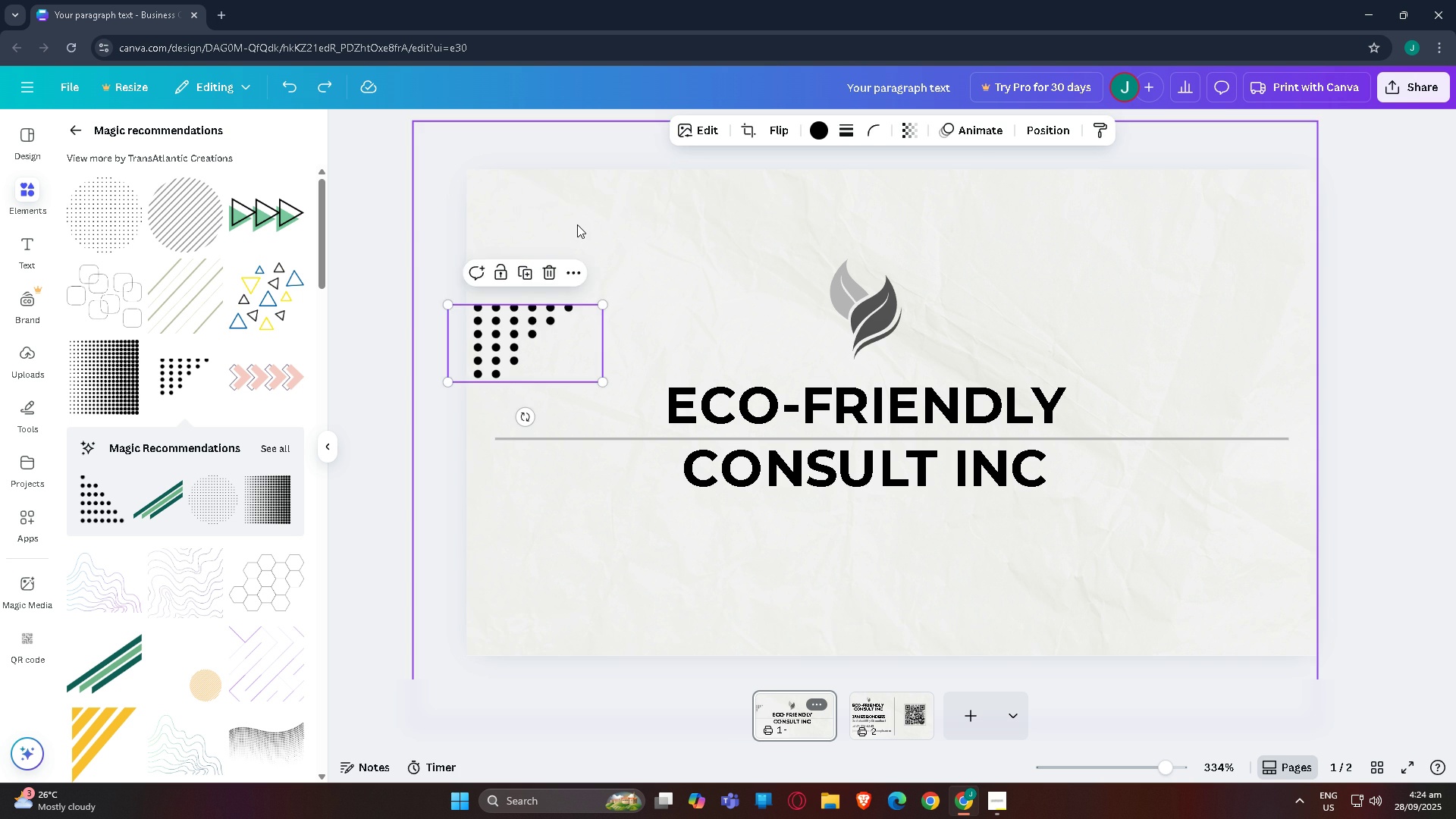 
key(Control+Z)
 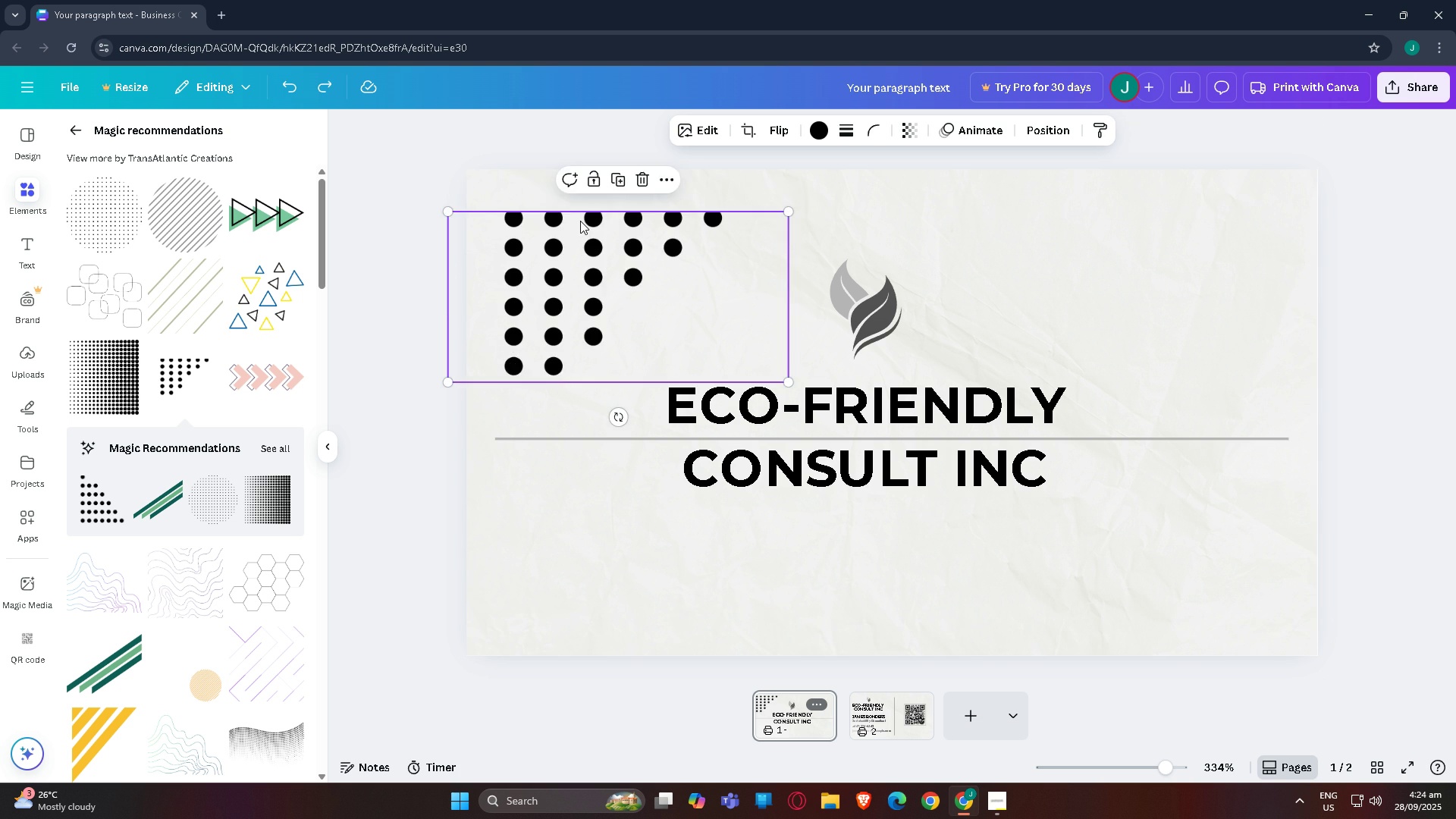 
key(Control+Z)
 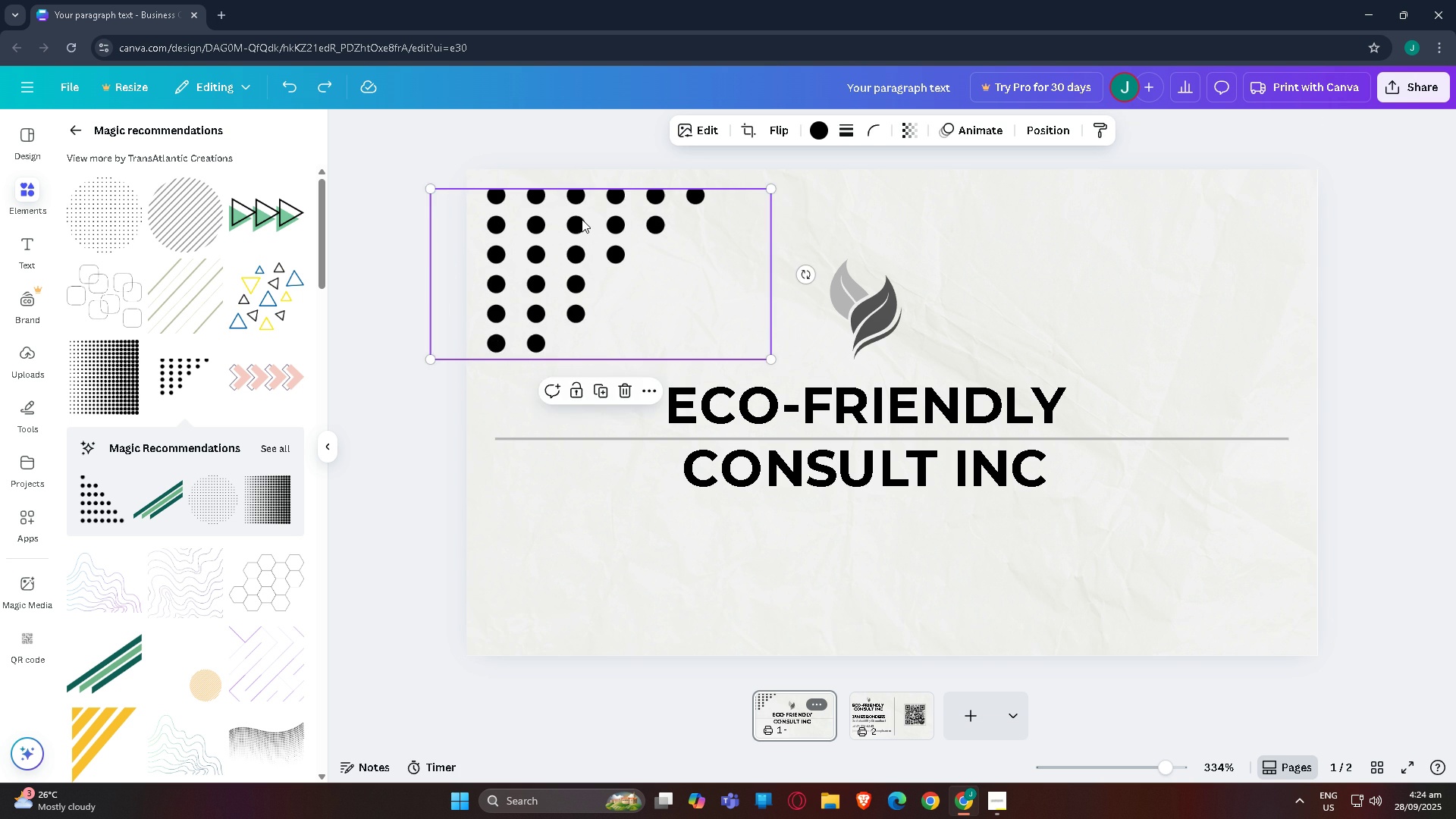 
key(Control+Z)
 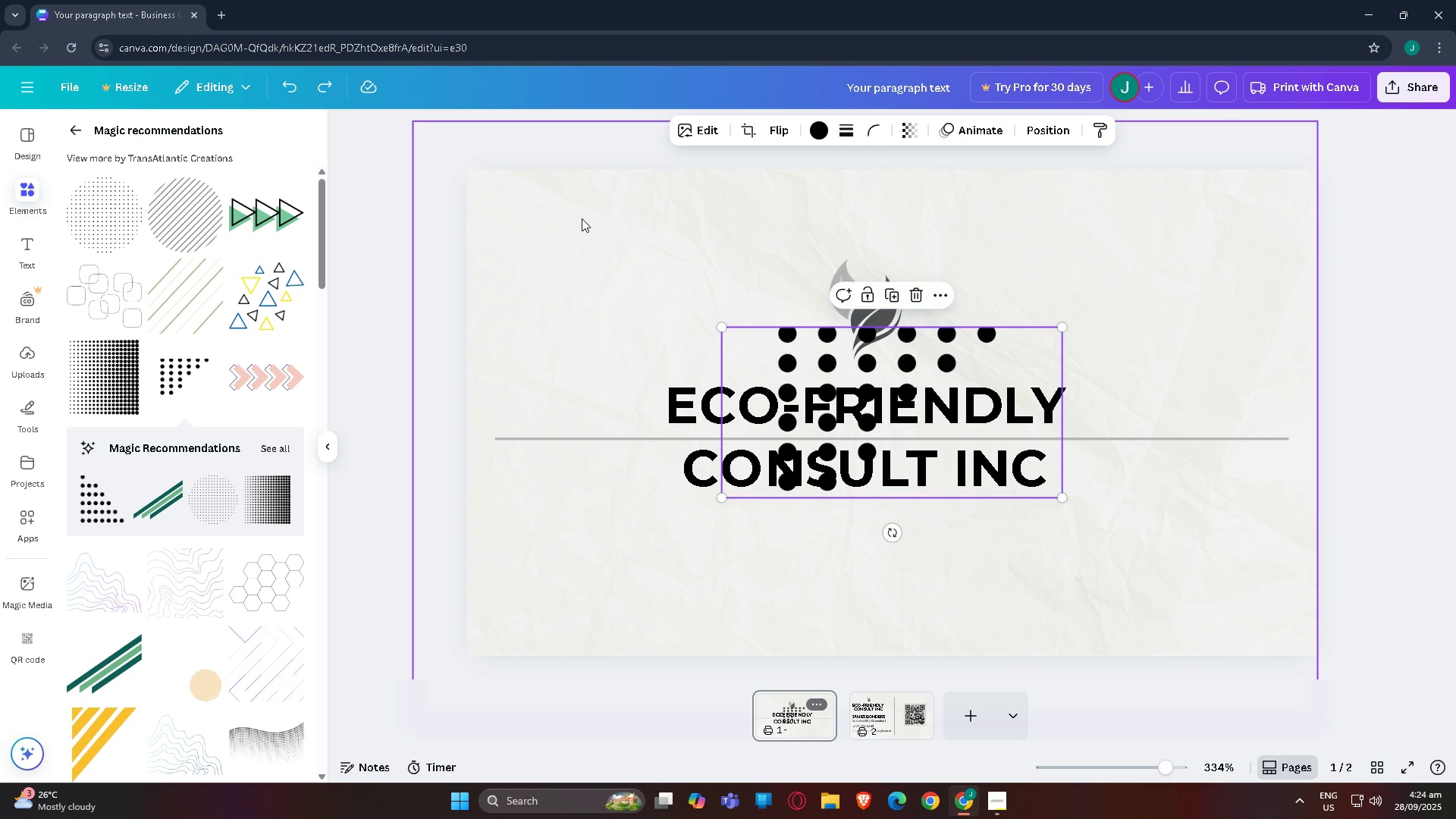 
key(Control+Z)
 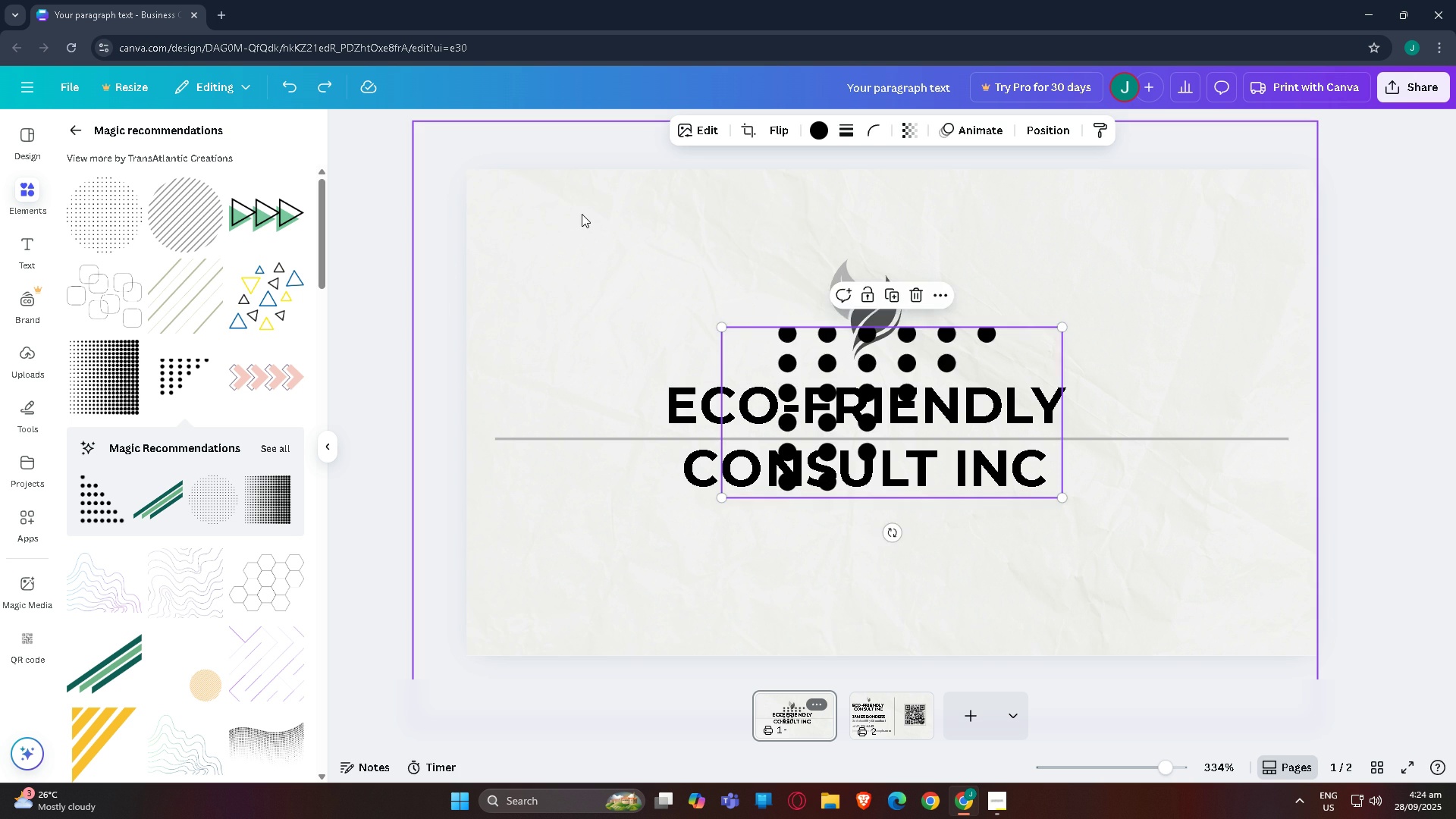 
key(Control+Z)
 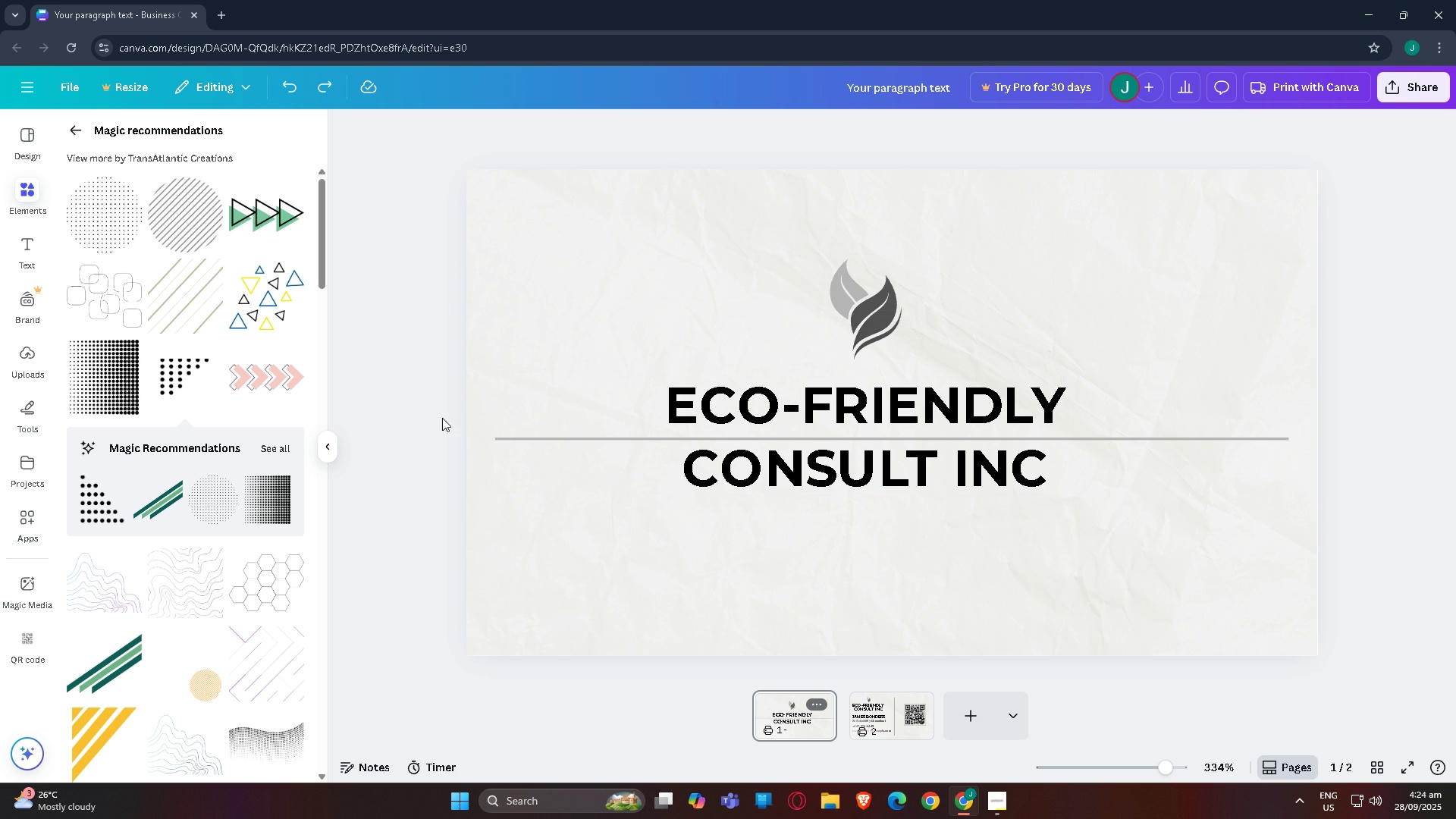 
scroll: coordinate [704, 406], scroll_direction: down, amount: 1.0
 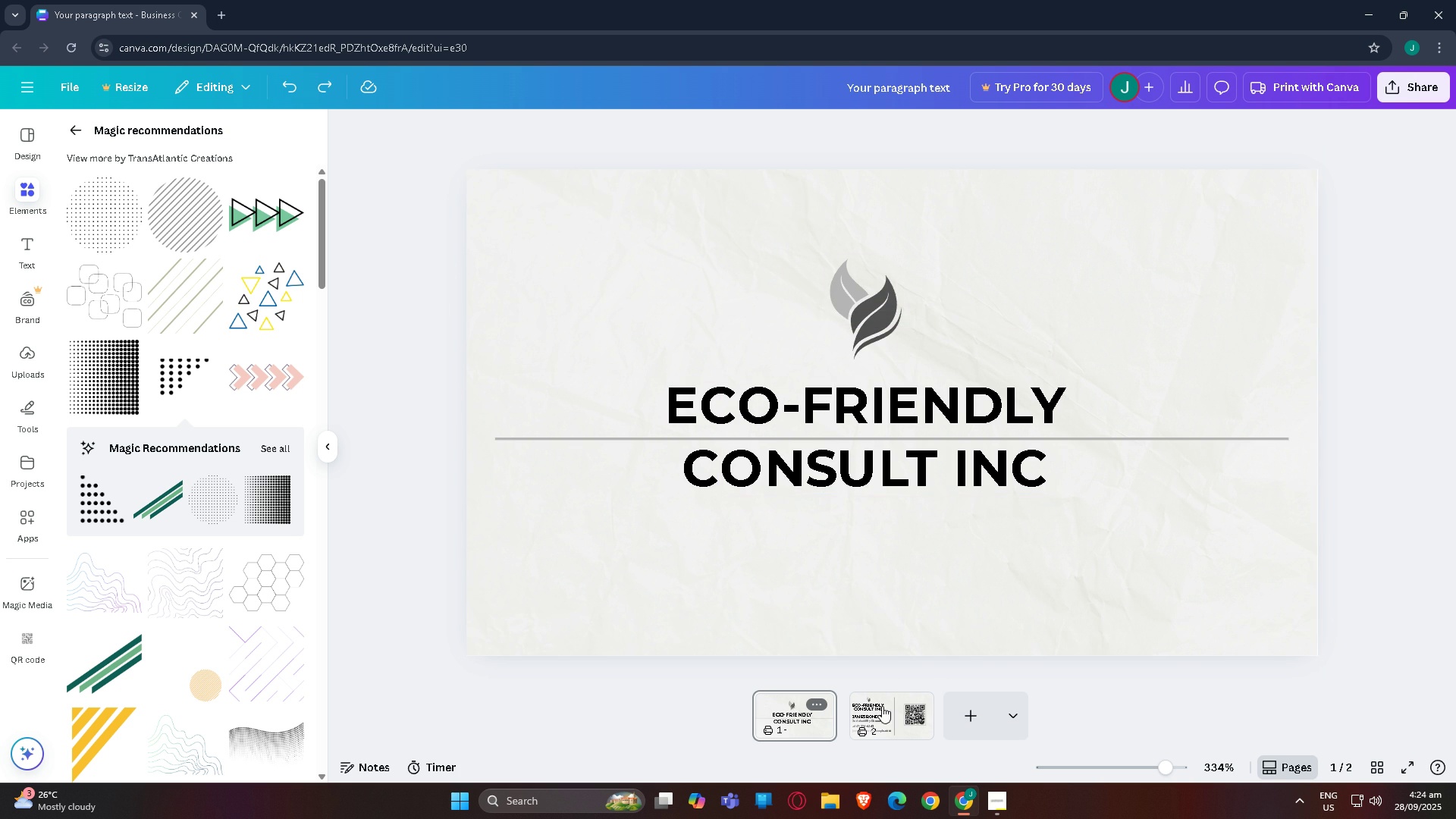 
left_click([878, 713])
 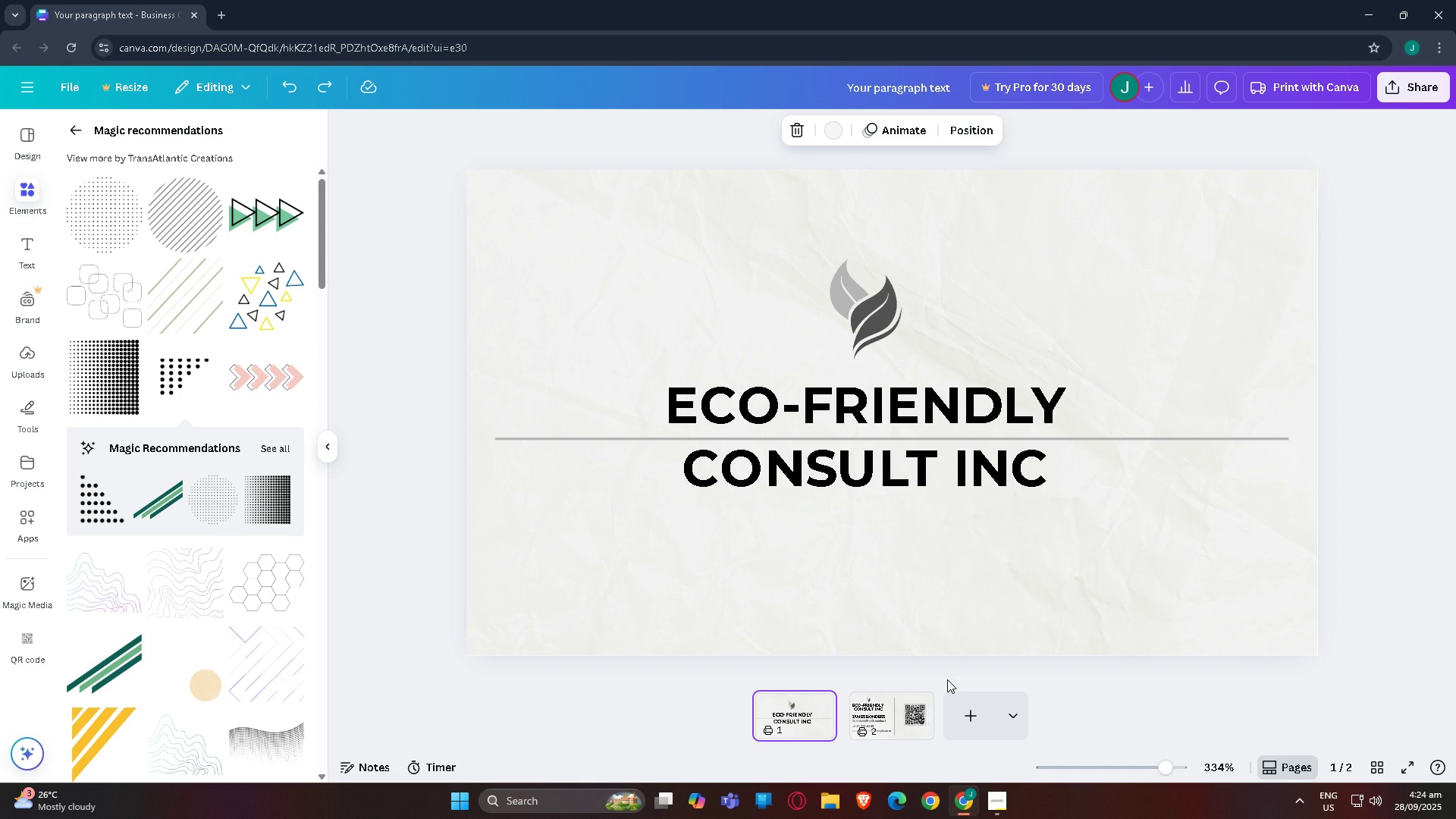 
left_click([898, 711])
 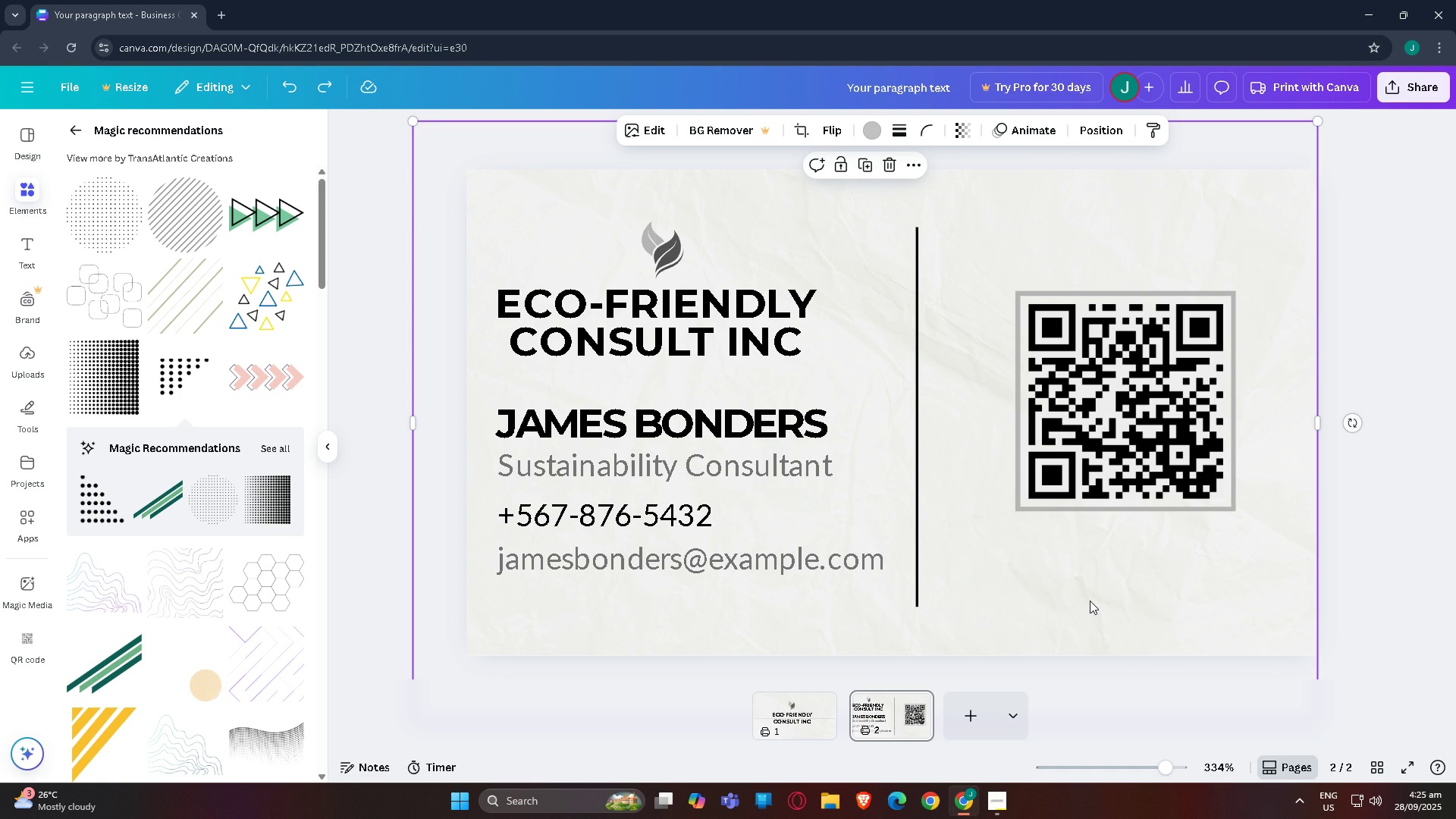 
wait(7.71)
 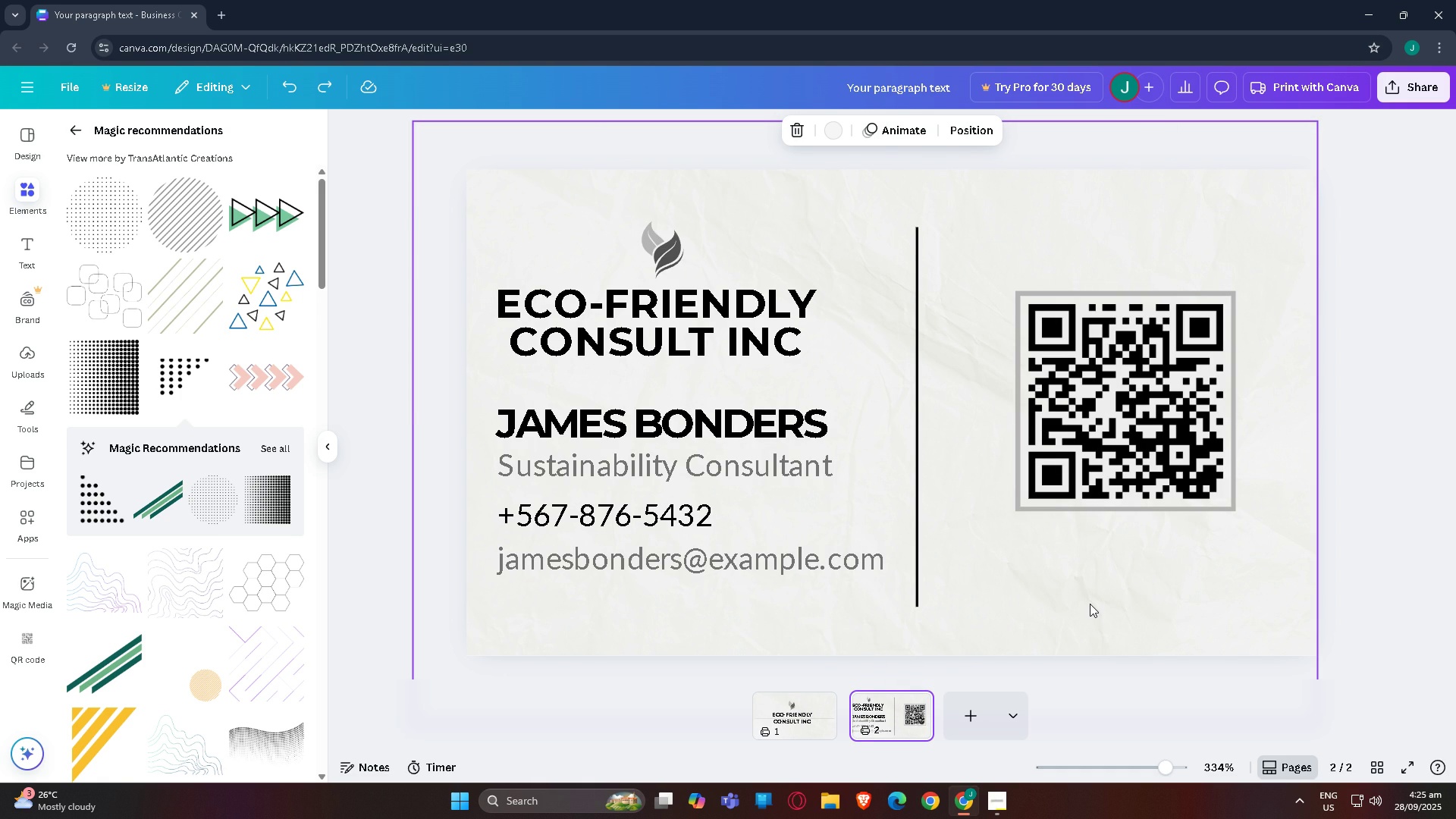 
left_click([996, 808])